 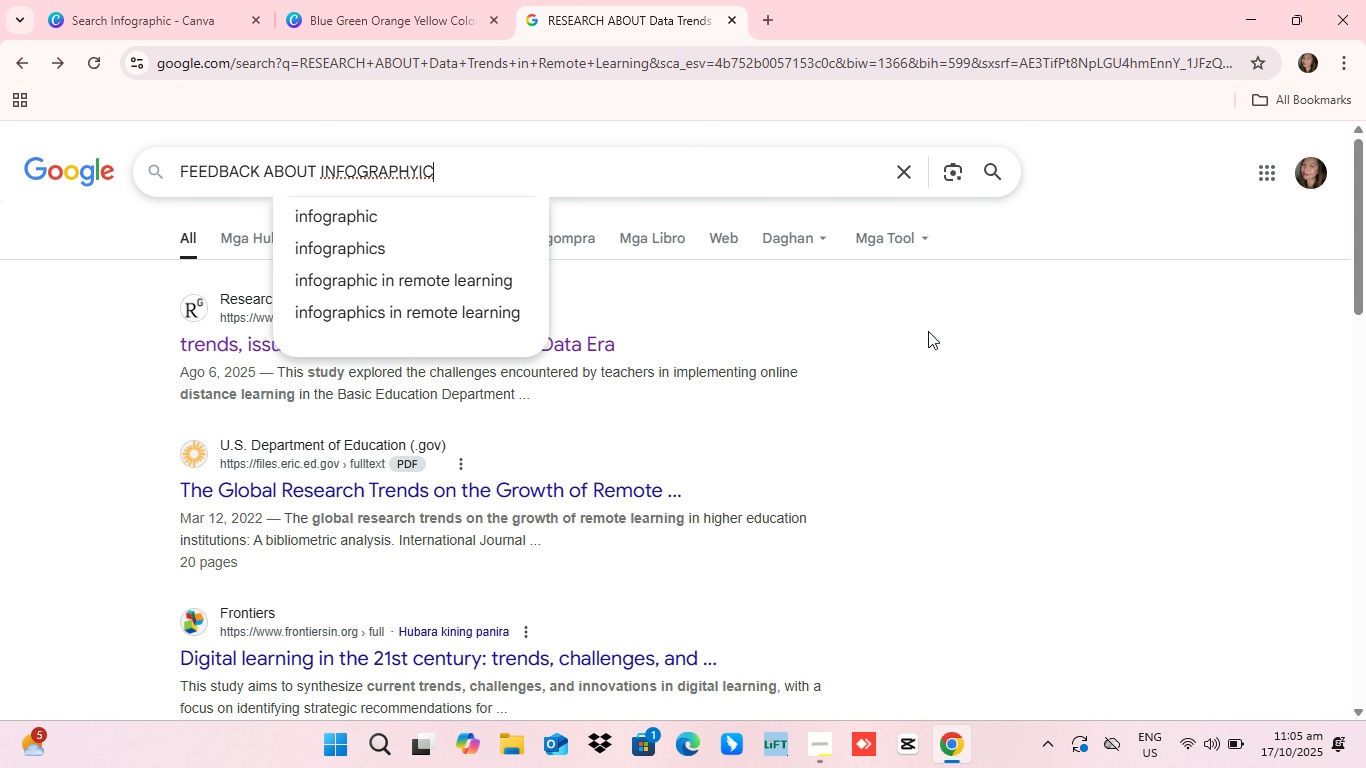 
key(Enter)
 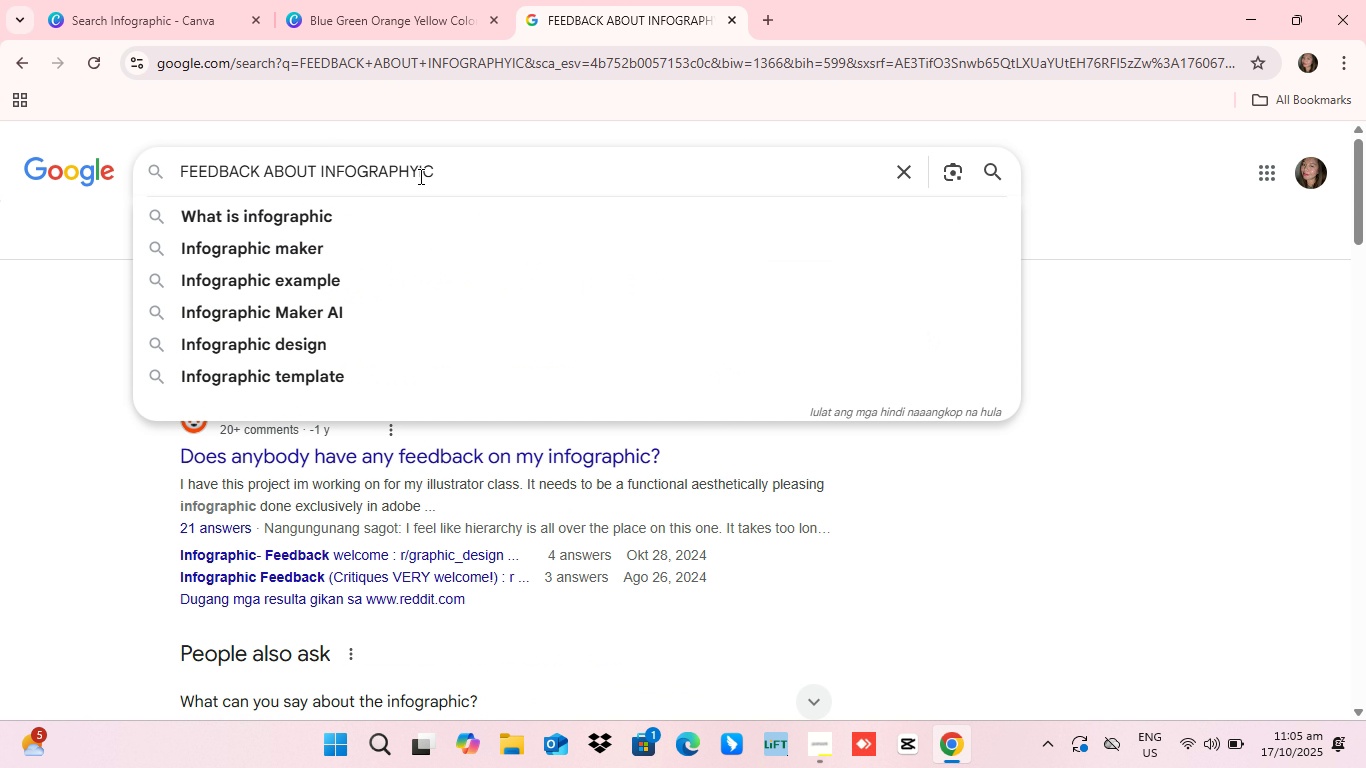 
left_click([419, 176])
 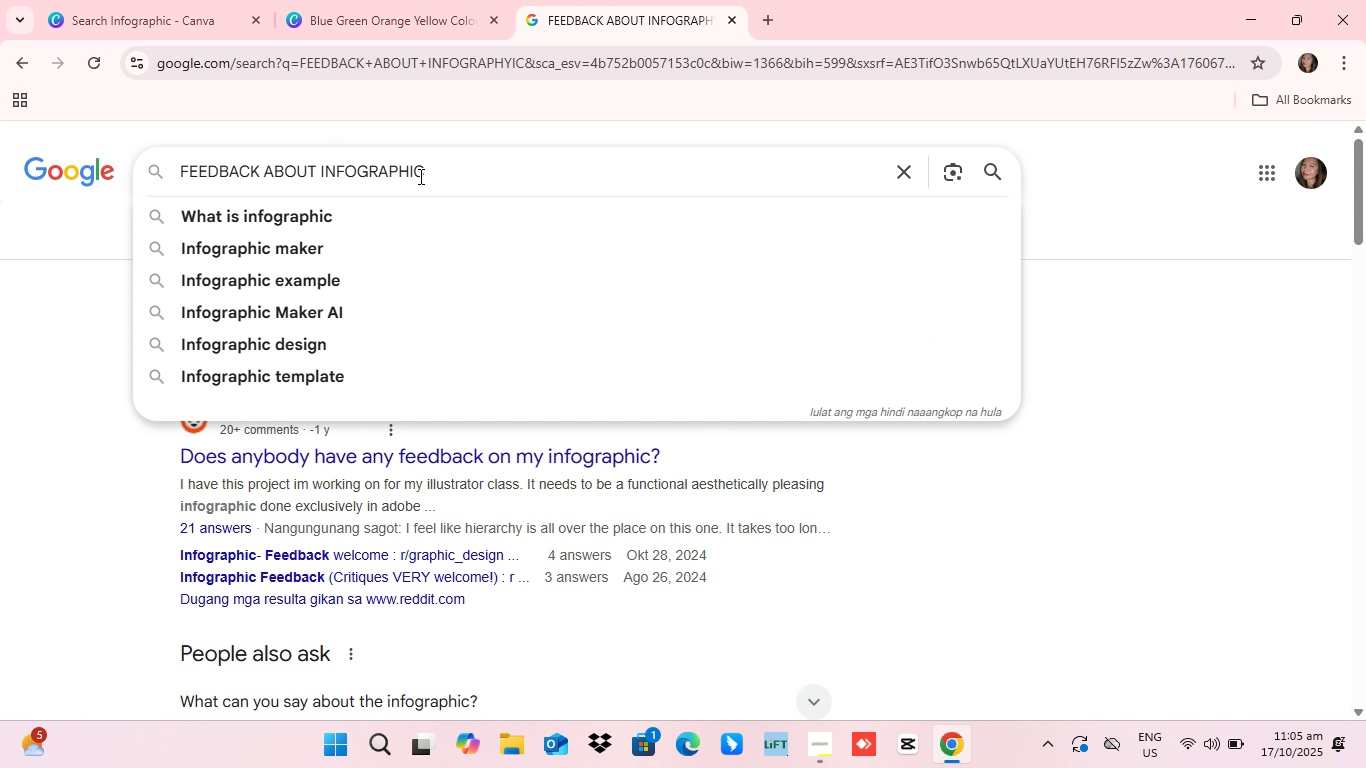 
key(Backspace)
 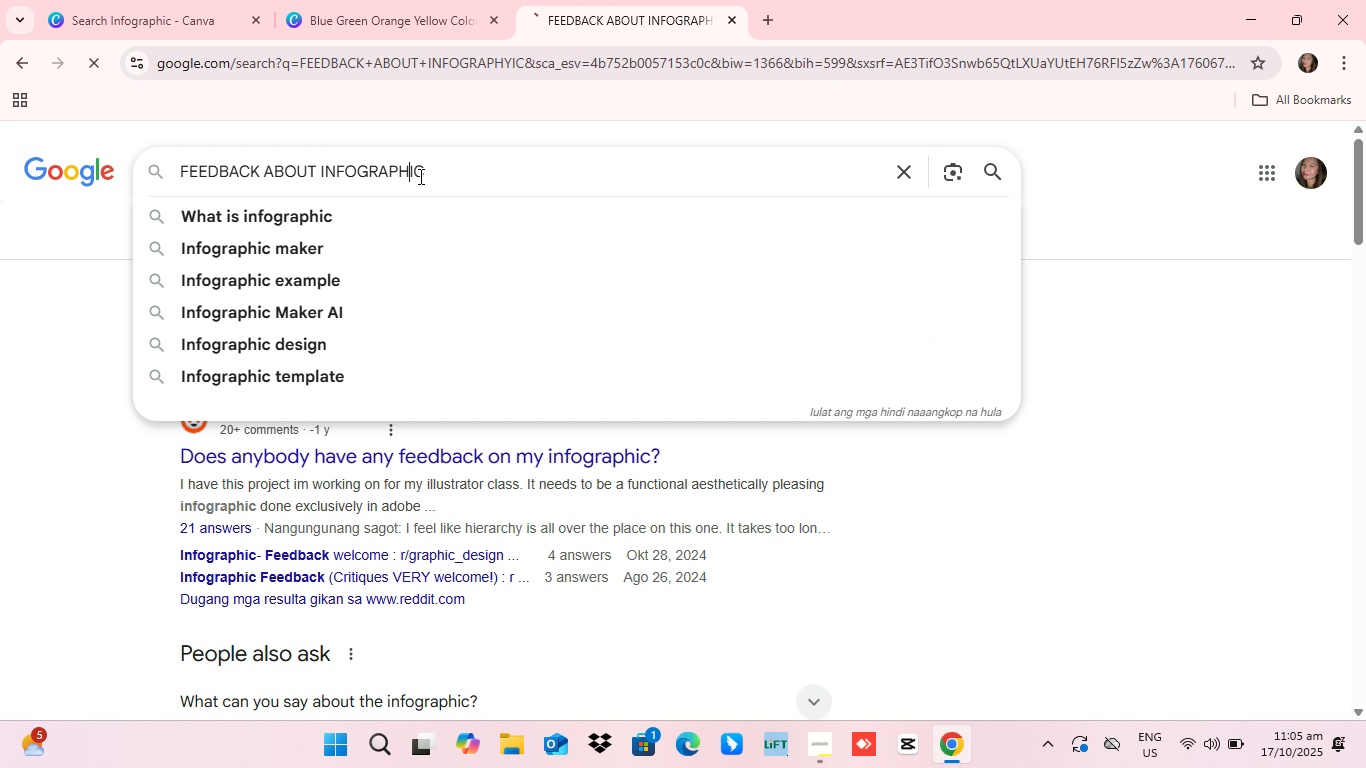 
key(Enter)
 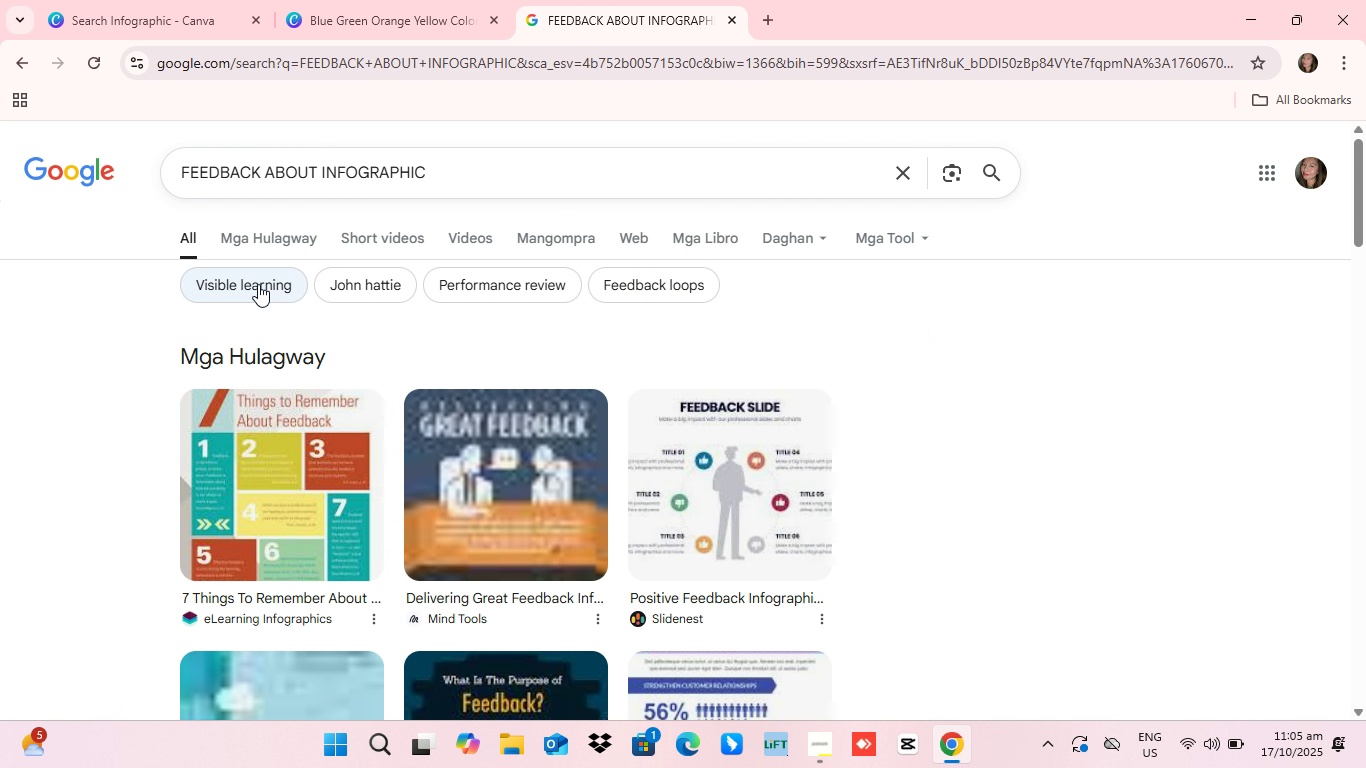 
wait(5.77)
 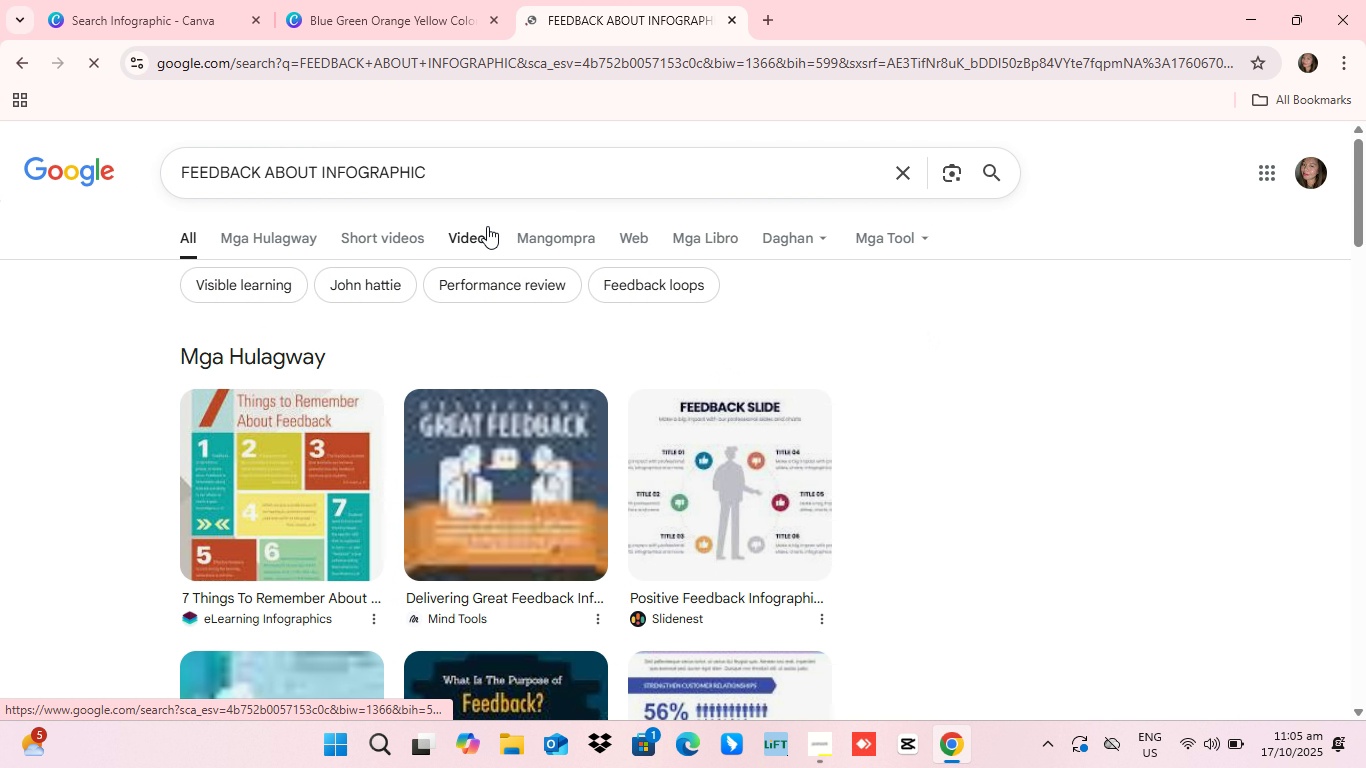 
scroll: coordinate [904, 388], scroll_direction: down, amount: 4.0
 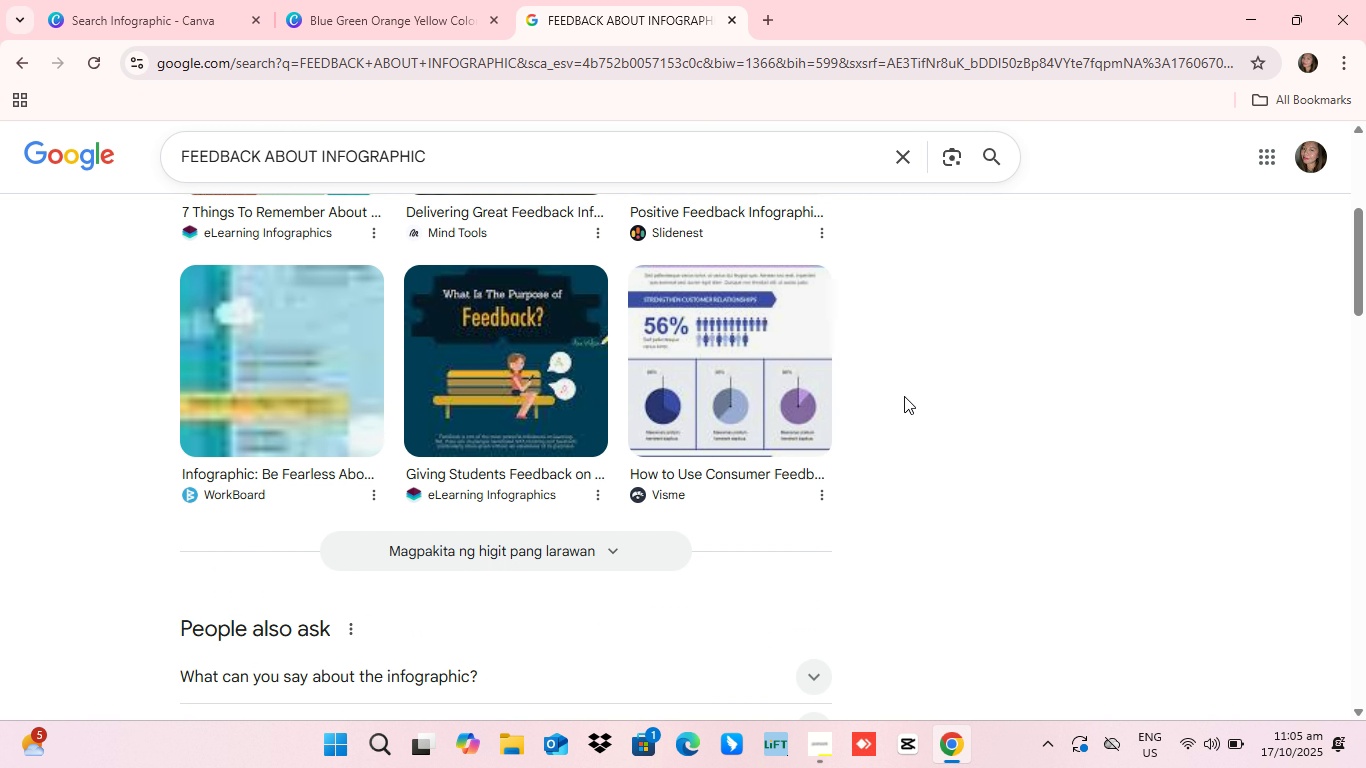 
scroll: coordinate [904, 396], scroll_direction: up, amount: 3.0
 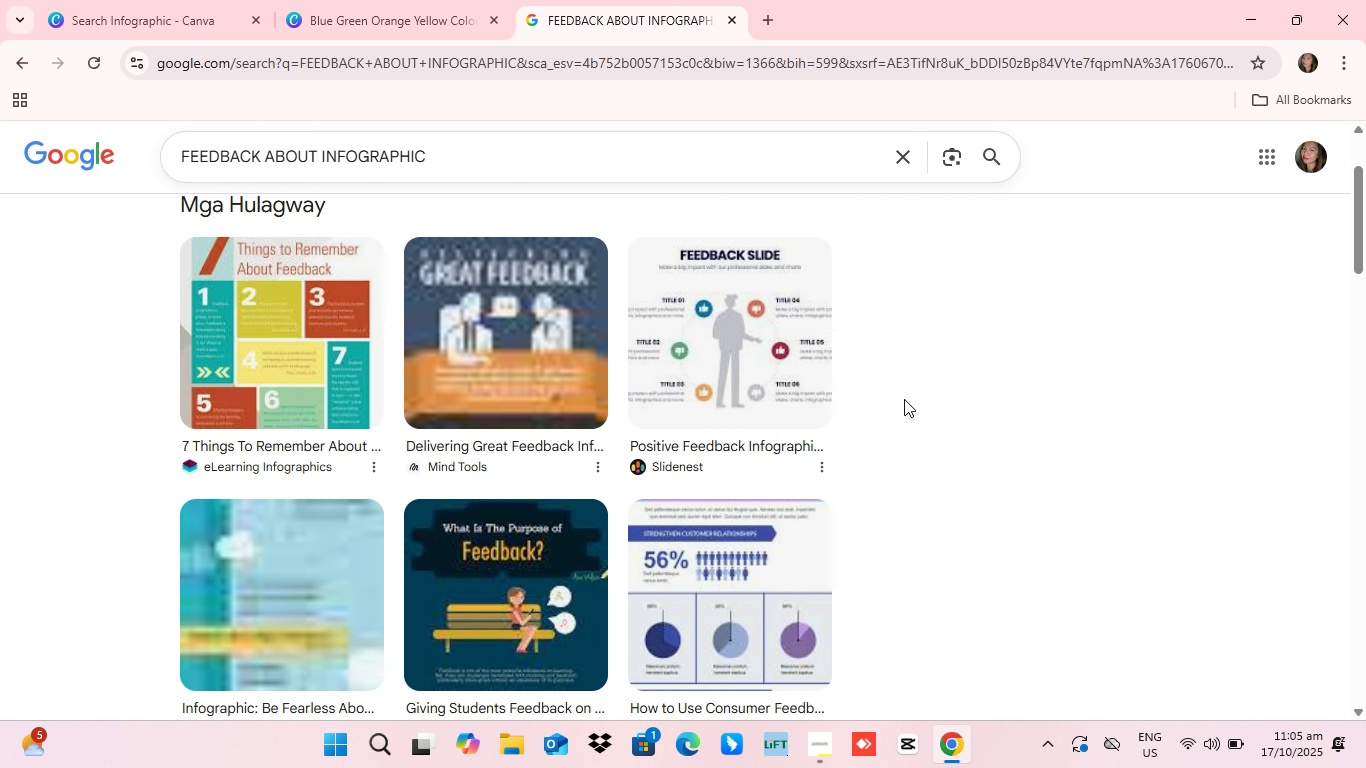 
scroll: coordinate [535, 486], scroll_direction: down, amount: 5.0
 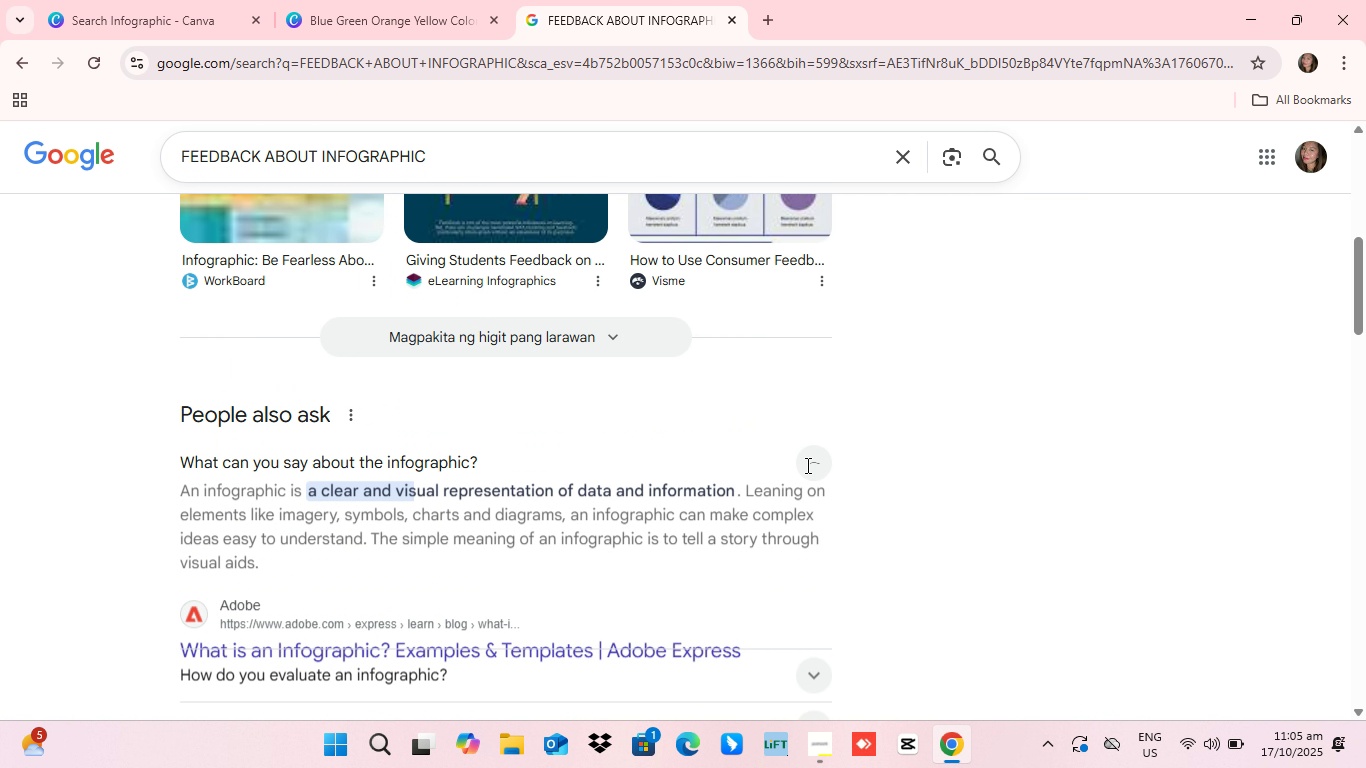 
left_click([806, 465])
 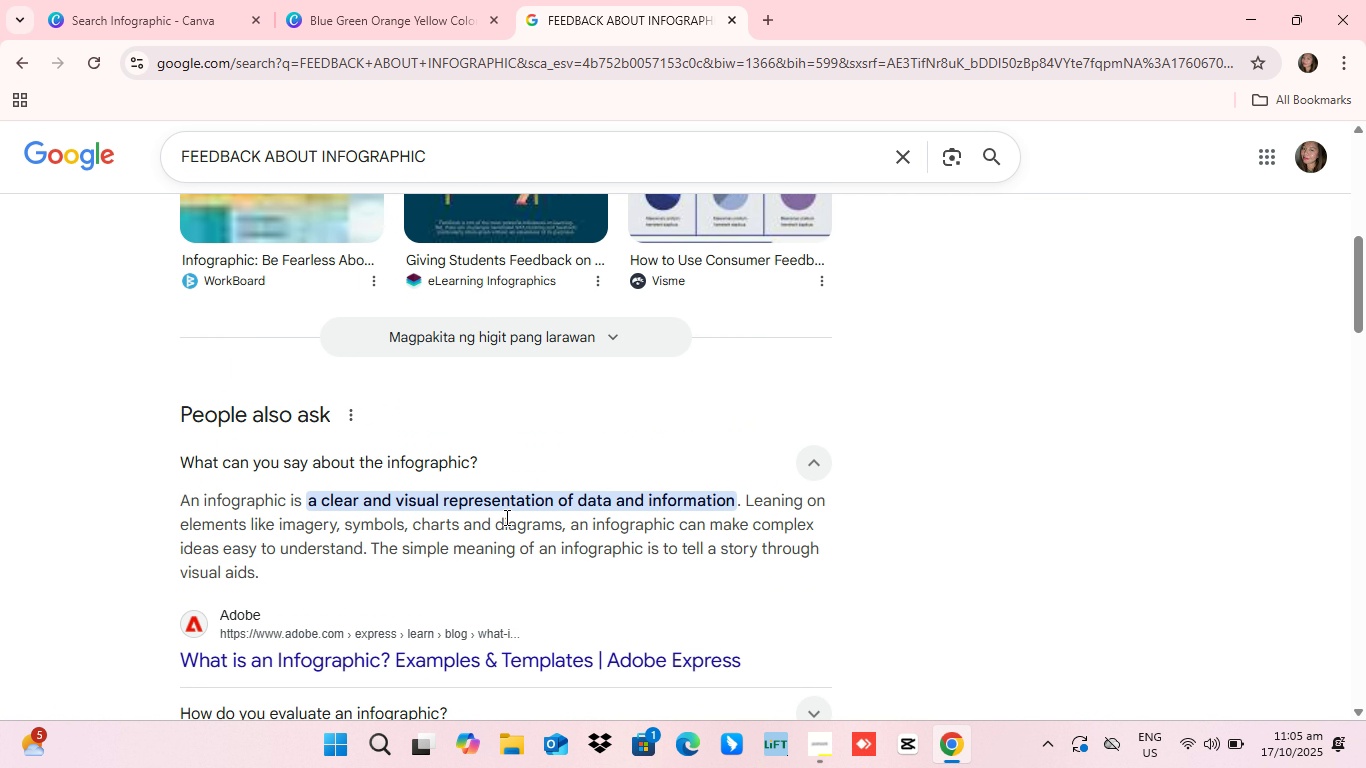 
wait(5.1)
 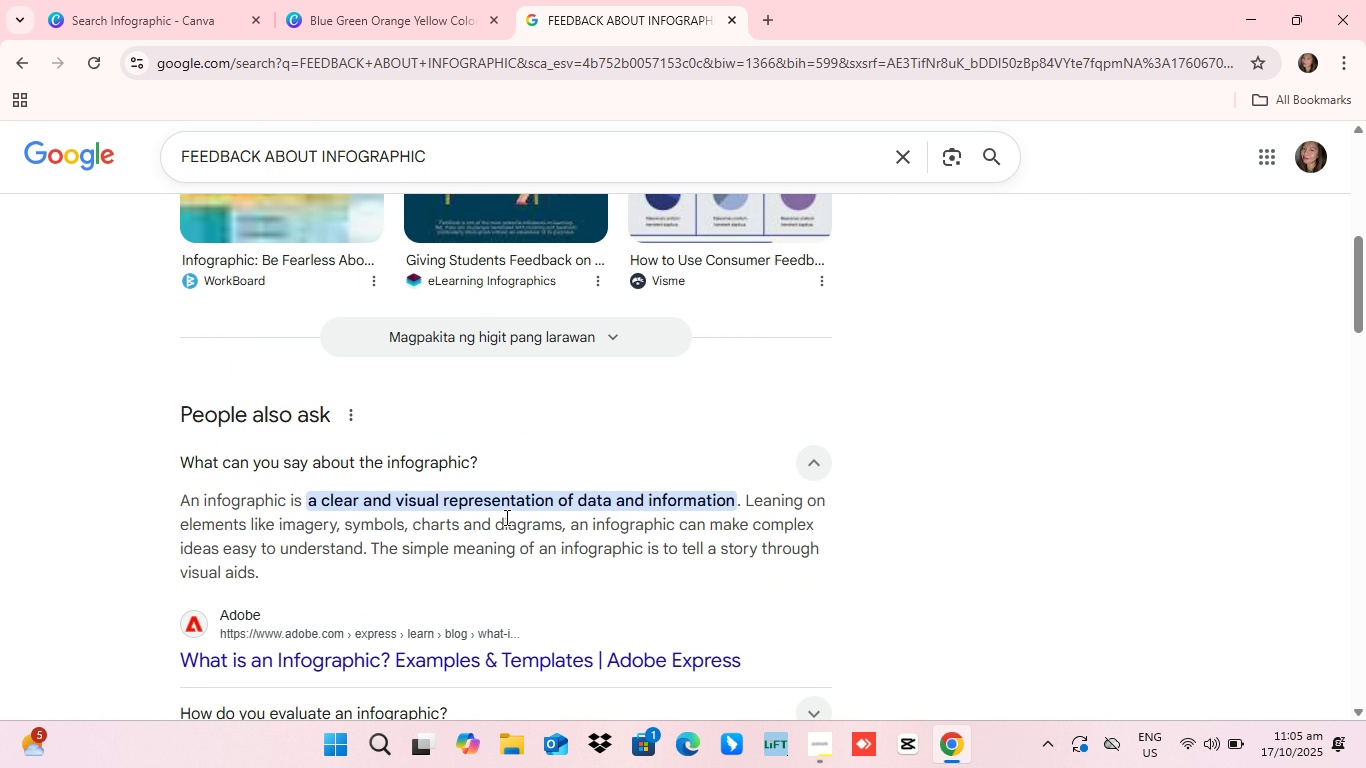 
scroll: coordinate [365, 475], scroll_direction: down, amount: 5.0
 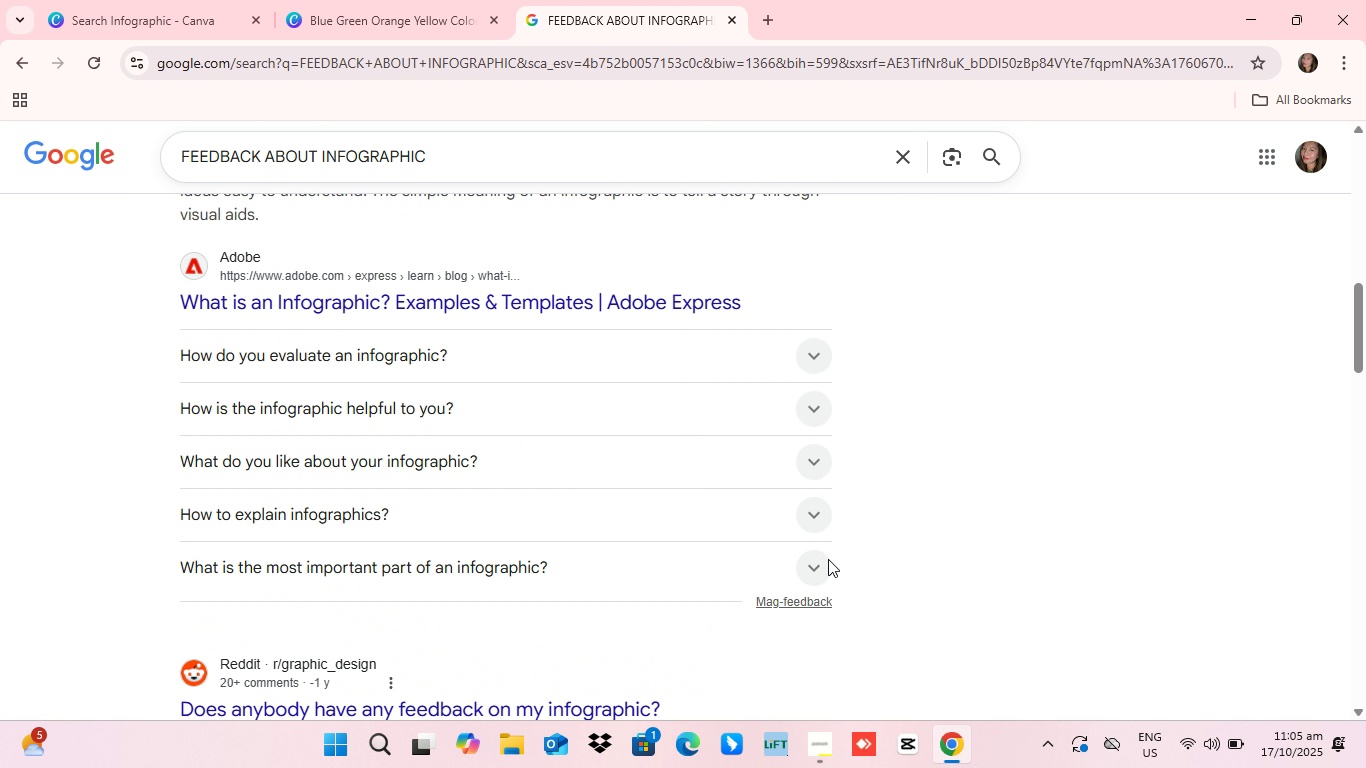 
scroll: coordinate [828, 559], scroll_direction: up, amount: 3.0
 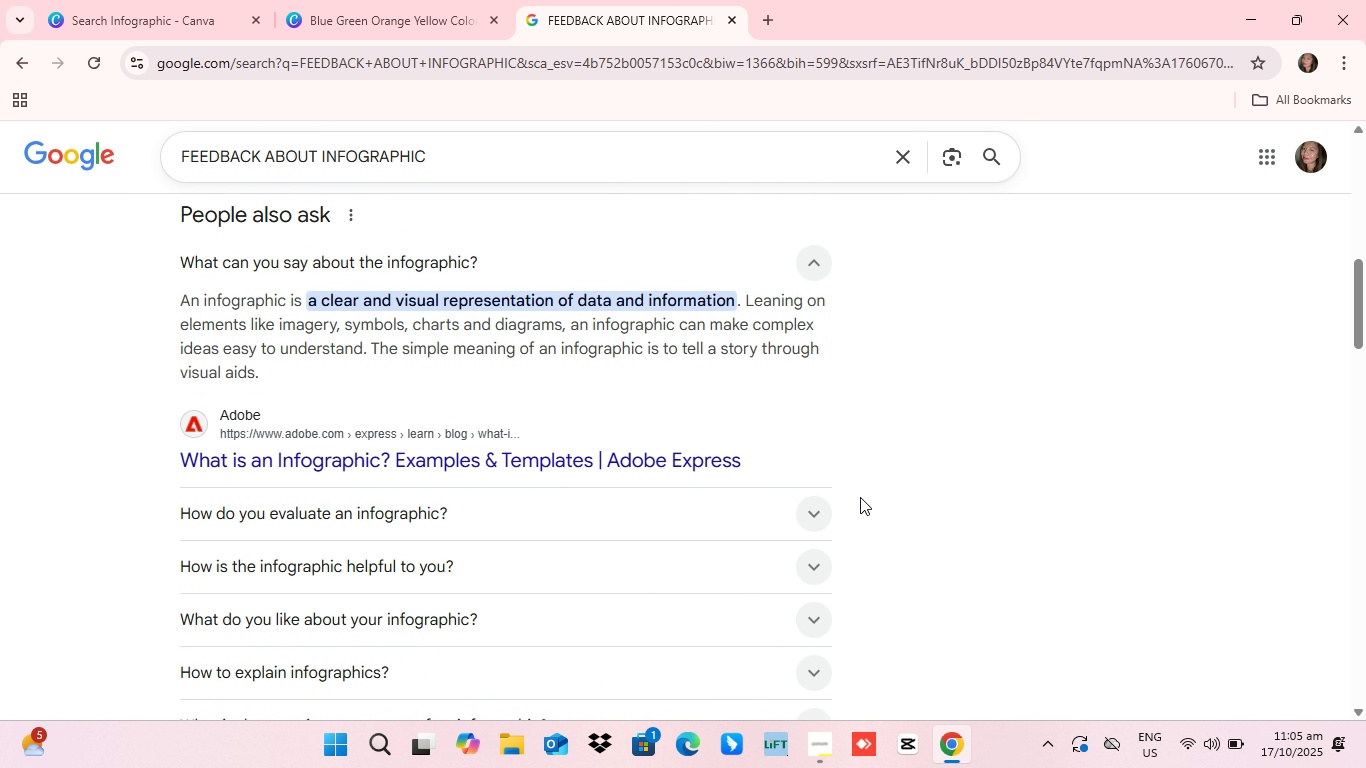 
wait(9.71)
 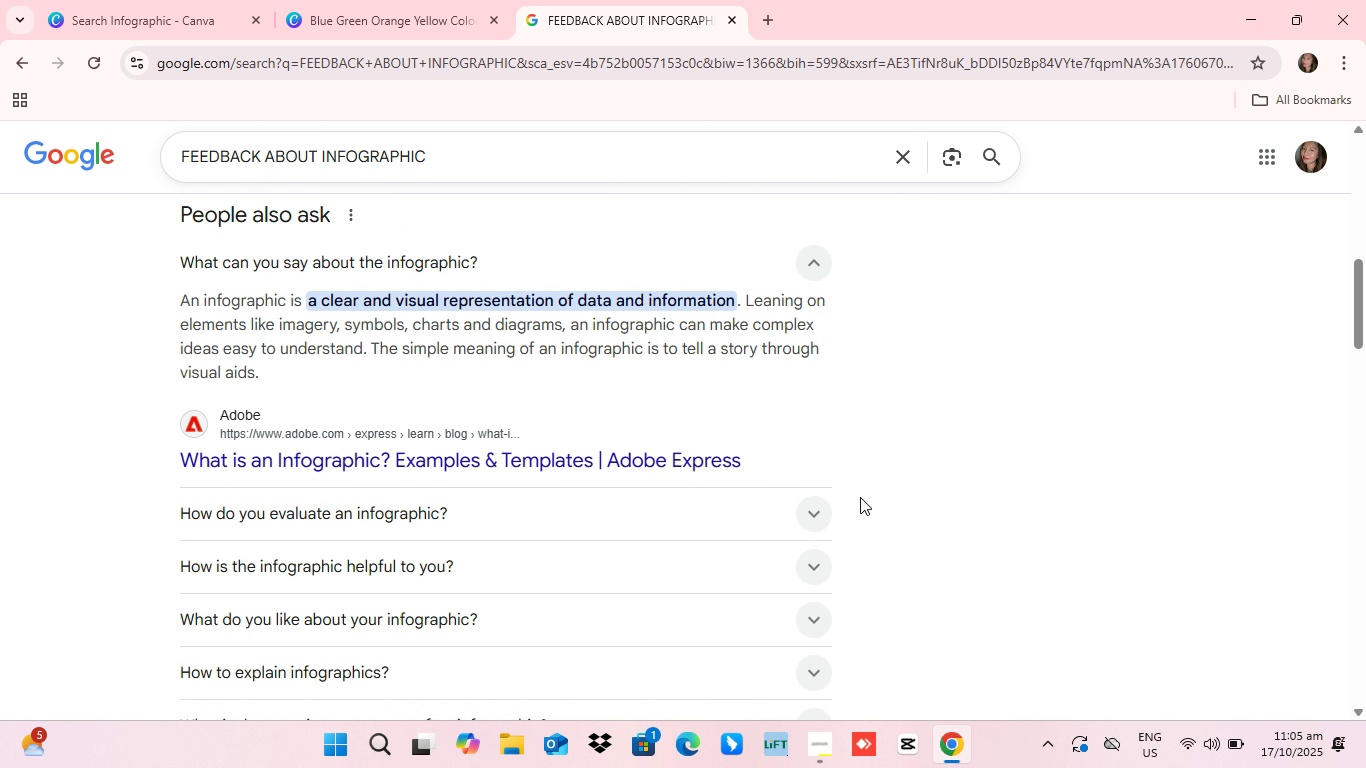 
scroll: coordinate [566, 550], scroll_direction: down, amount: 1.0
 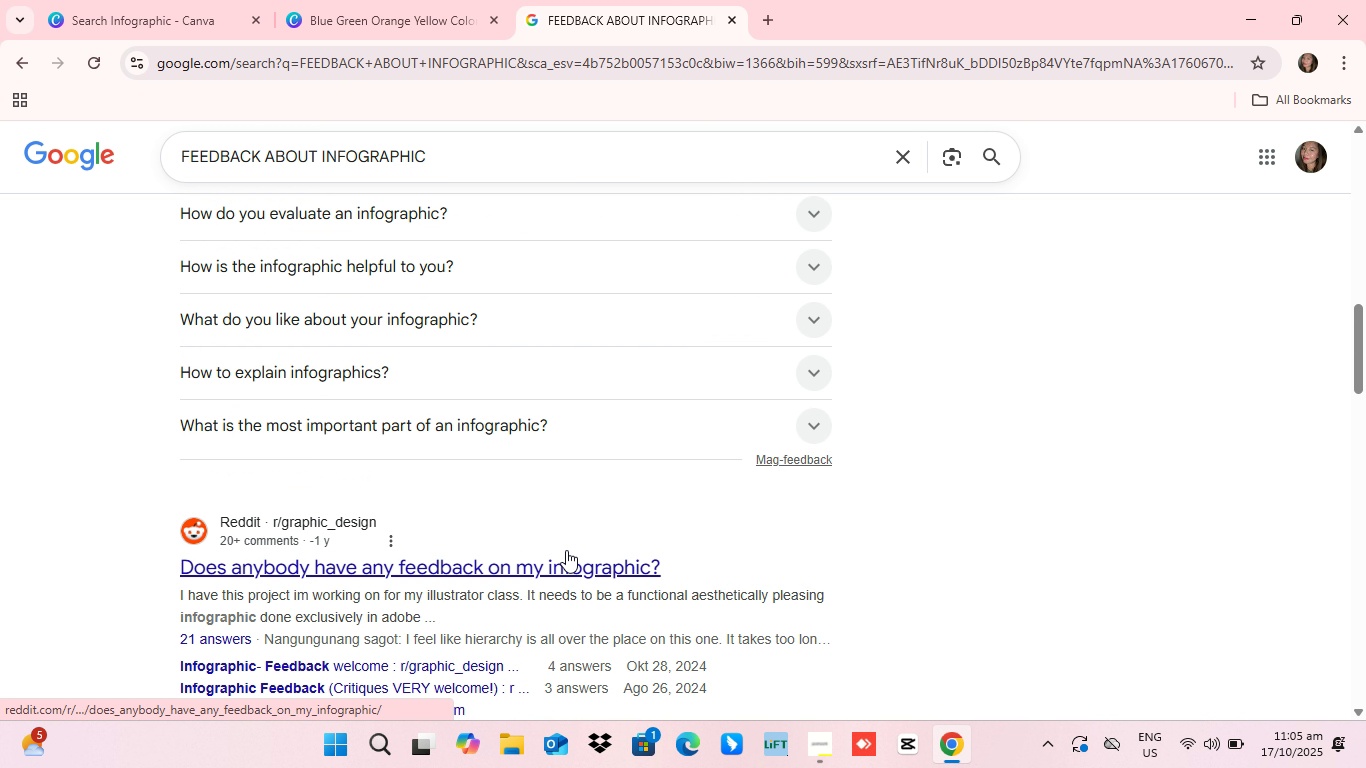 
scroll: coordinate [566, 550], scroll_direction: up, amount: 7.0
 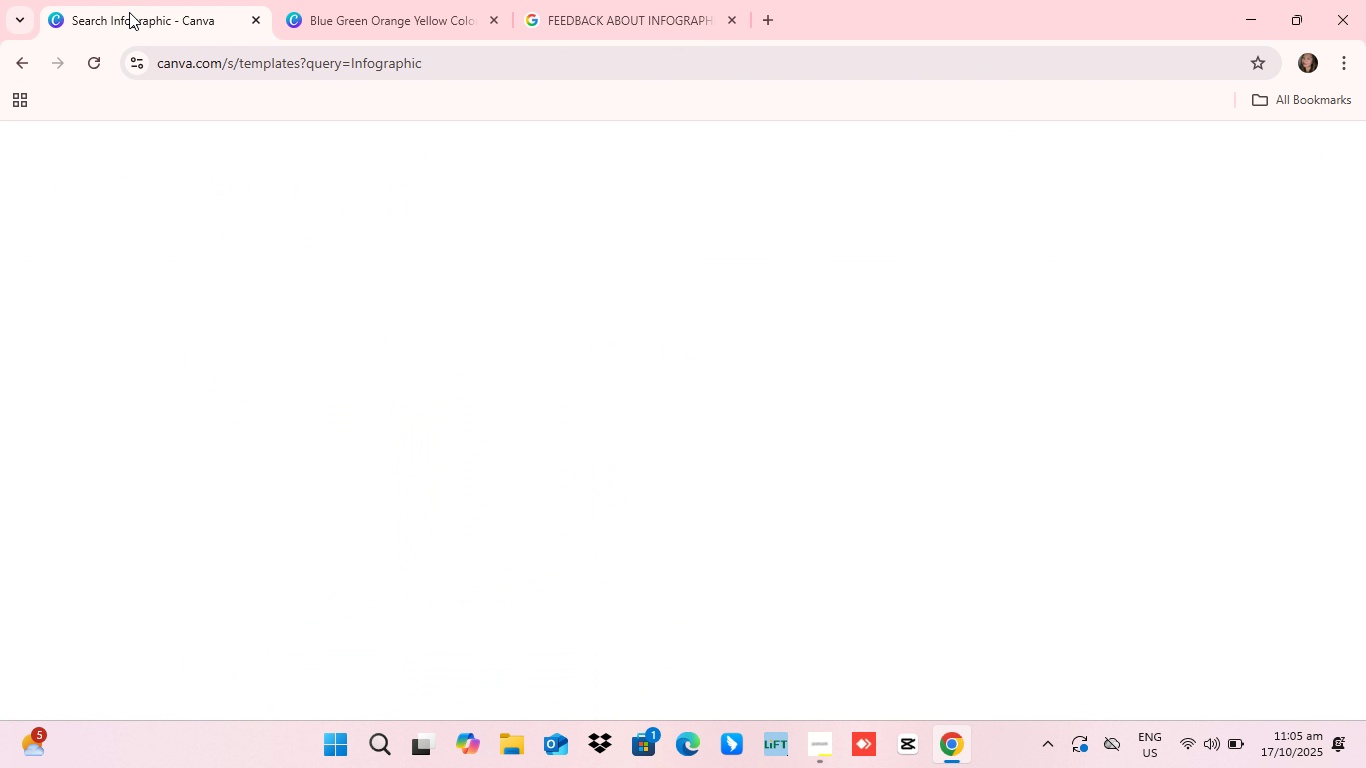 
wait(6.12)
 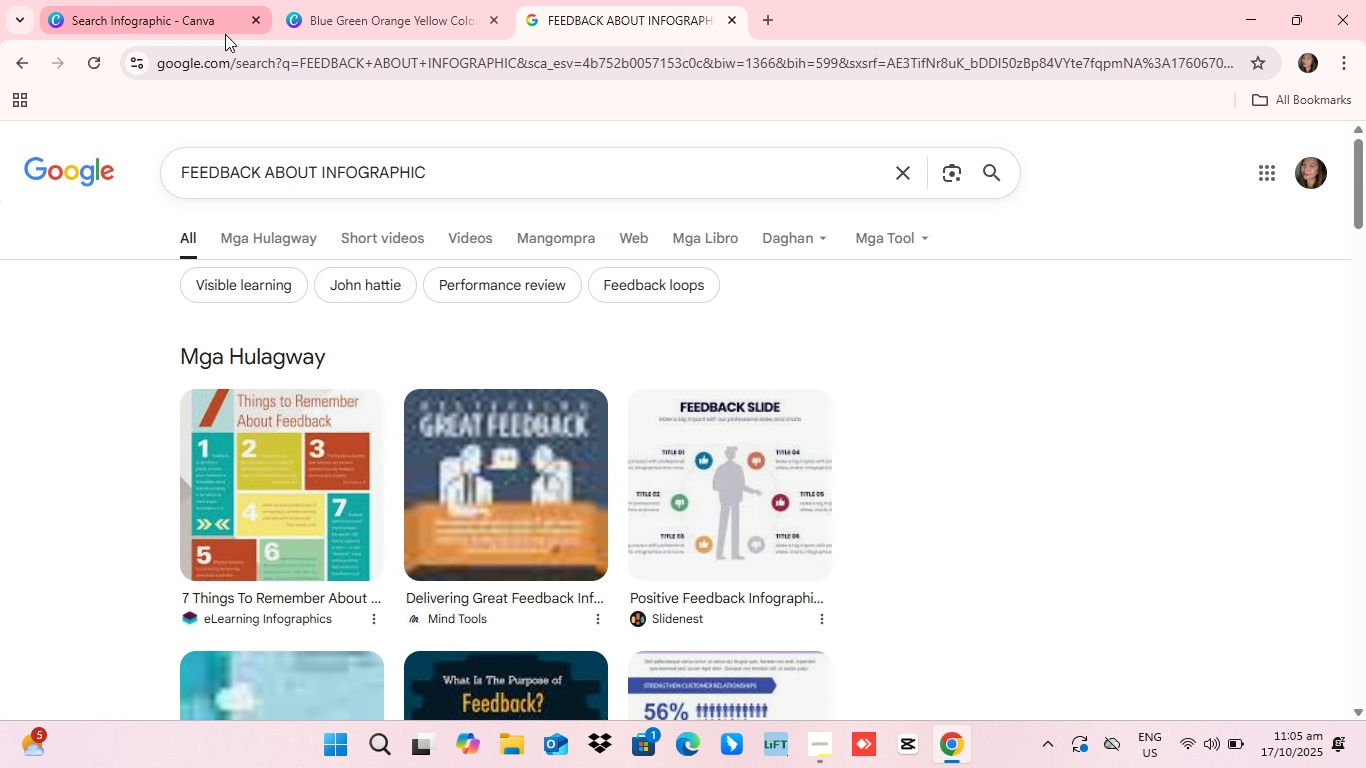 
scroll: coordinate [669, 443], scroll_direction: up, amount: 3.0
 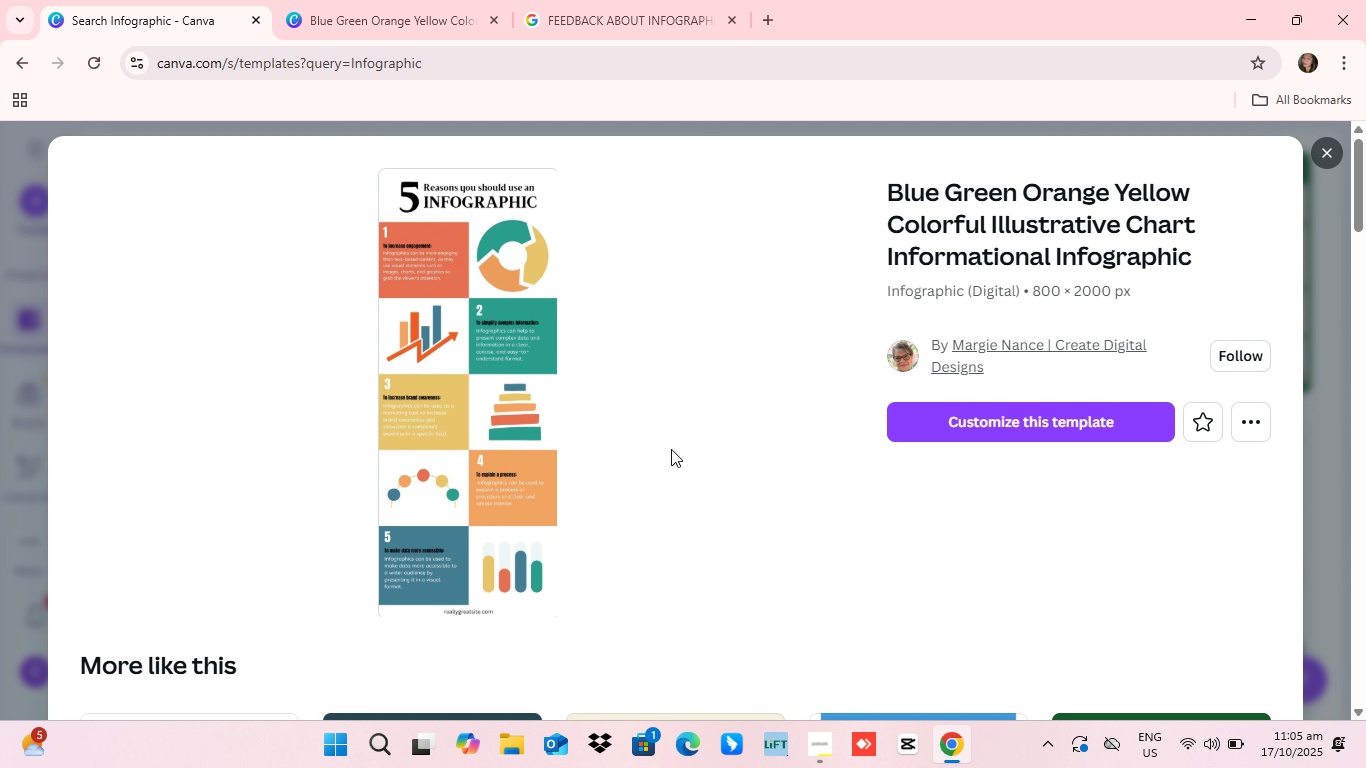 
scroll: coordinate [671, 452], scroll_direction: down, amount: 6.0
 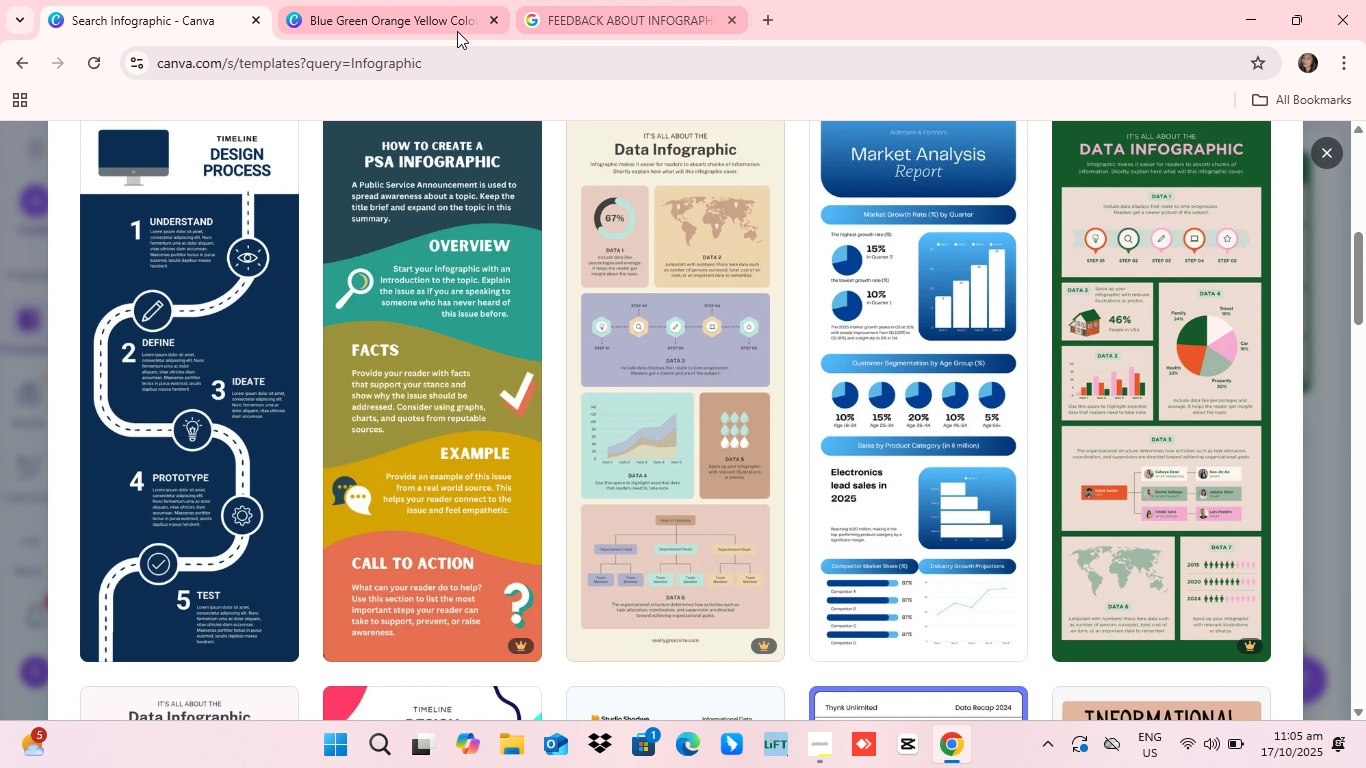 
left_click([445, 22])
 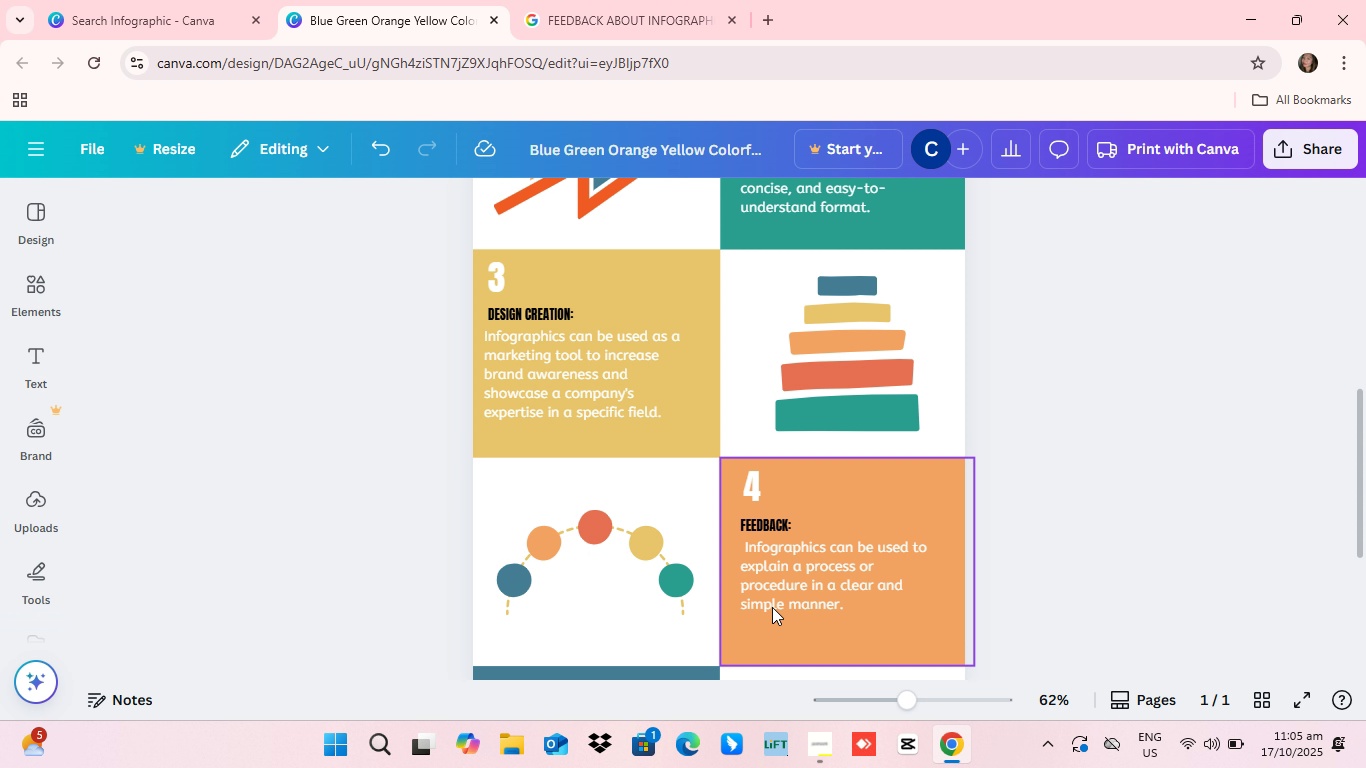 
scroll: coordinate [763, 615], scroll_direction: up, amount: 1.0
 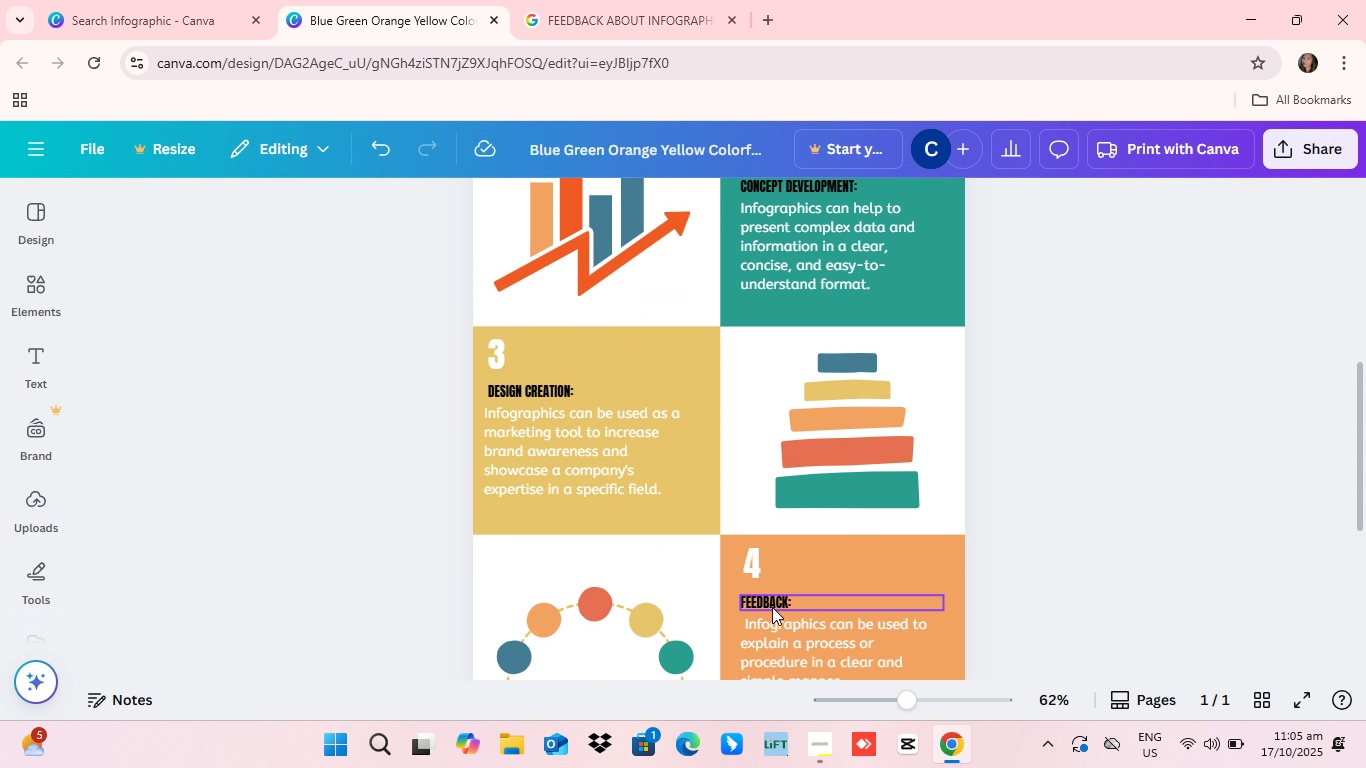 
scroll: coordinate [772, 607], scroll_direction: down, amount: 2.0
 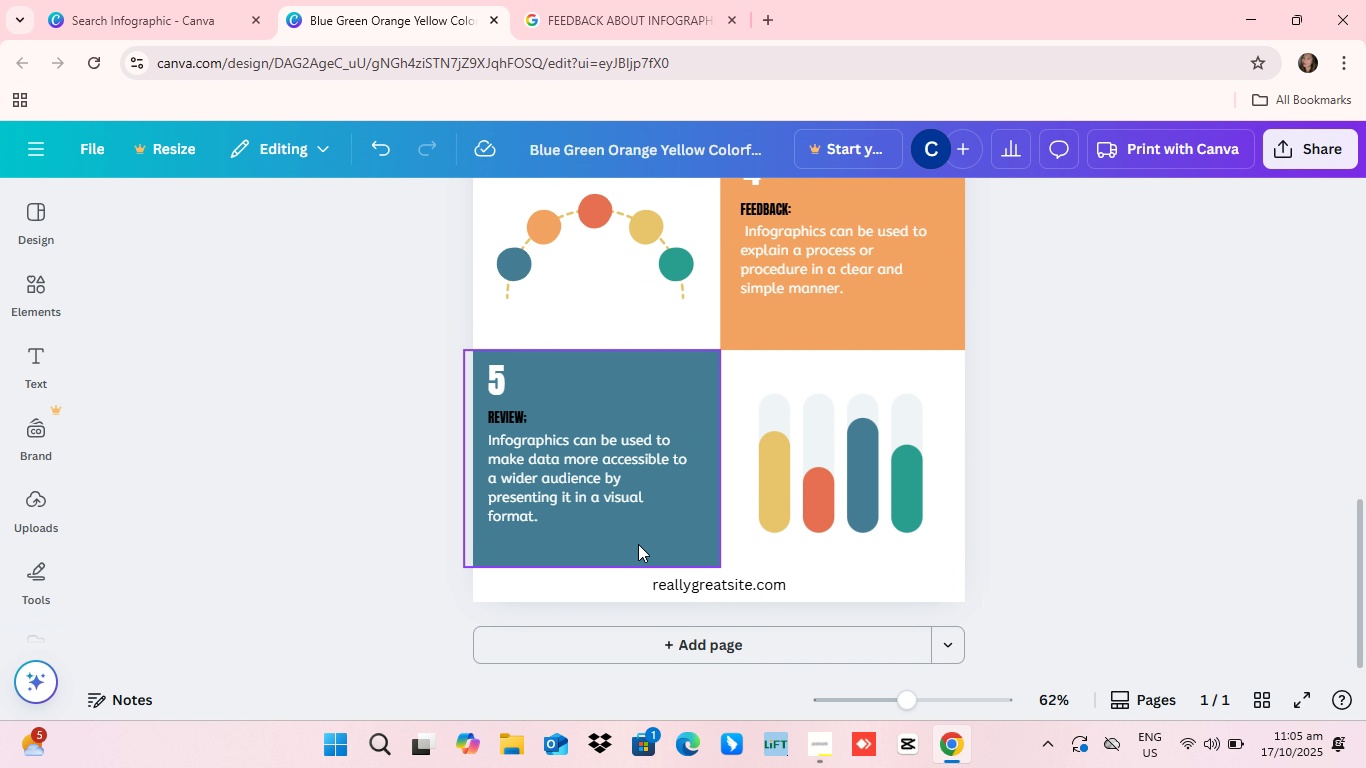 
scroll: coordinate [638, 544], scroll_direction: up, amount: 8.0
 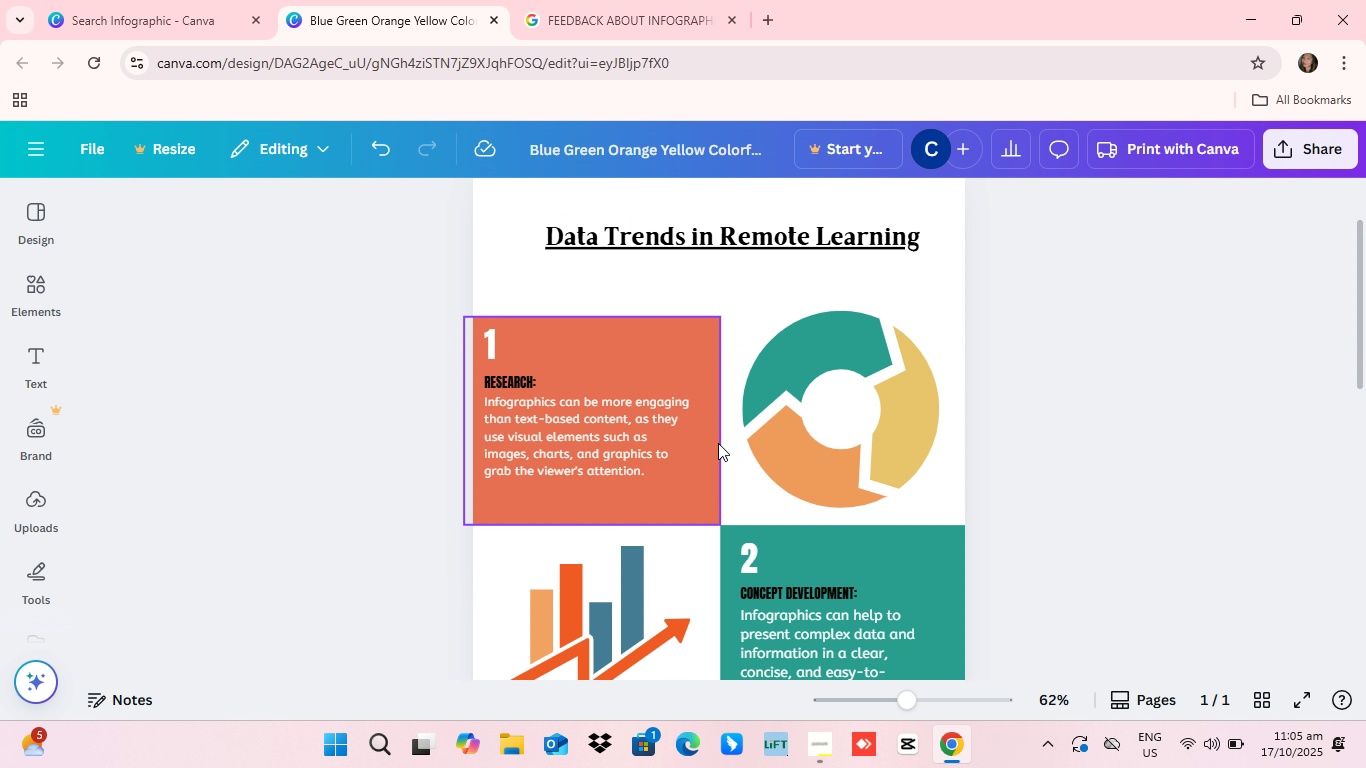 
mouse_move([687, 473])
 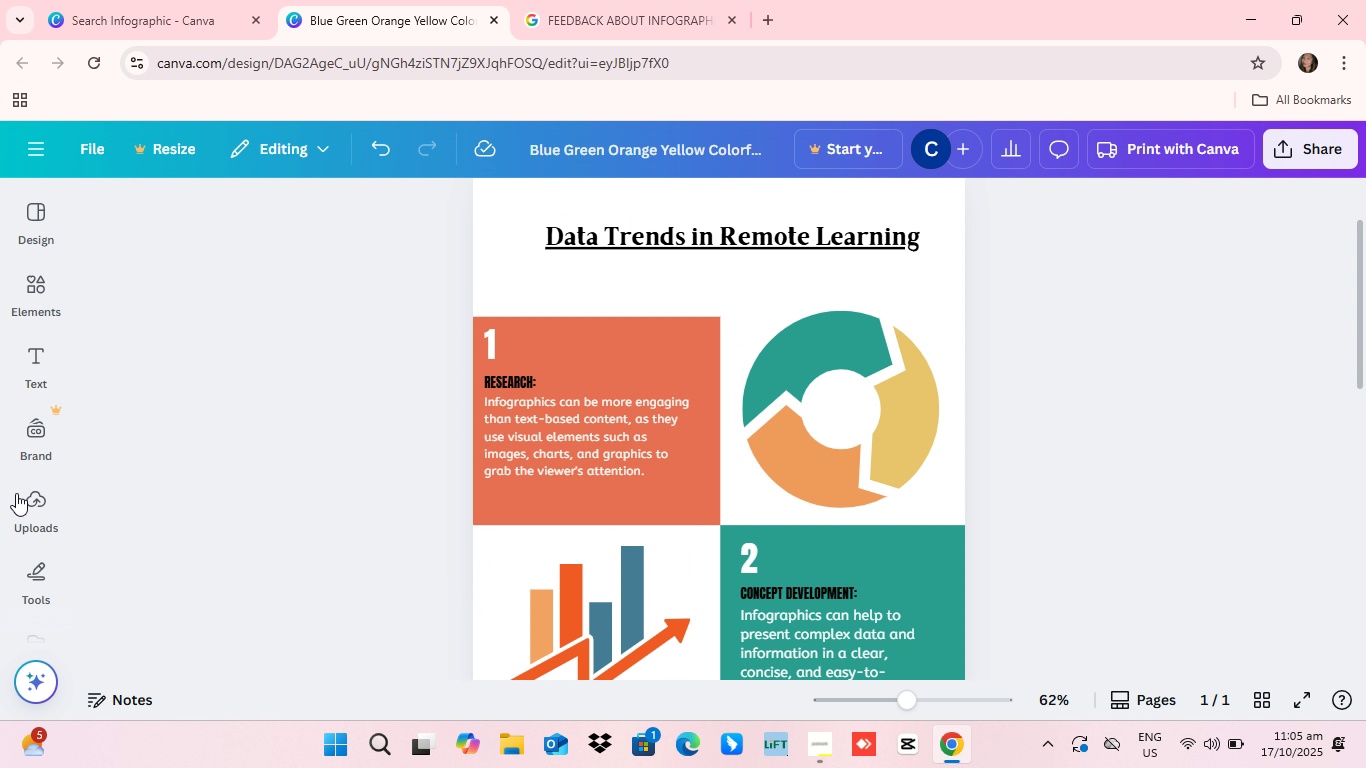 
mouse_move([22, 506])
 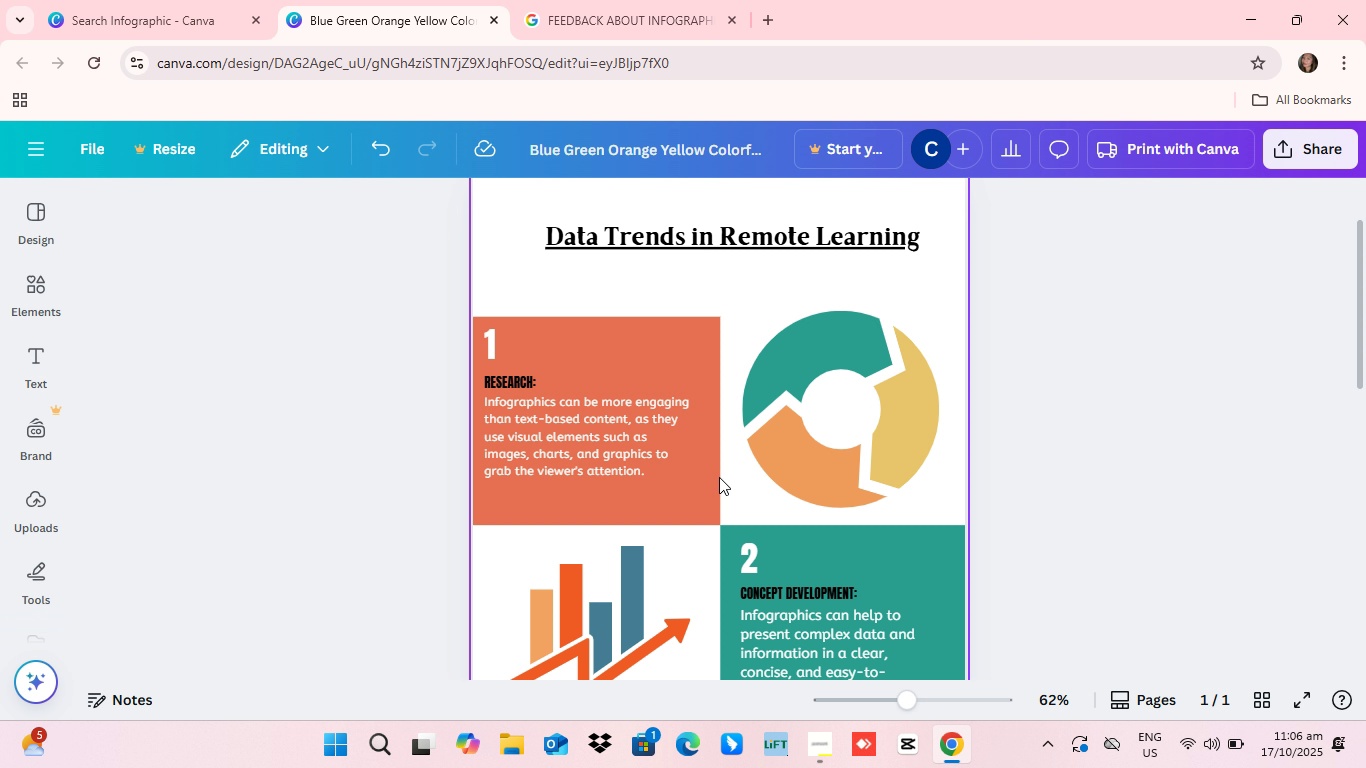 
wait(11.49)
 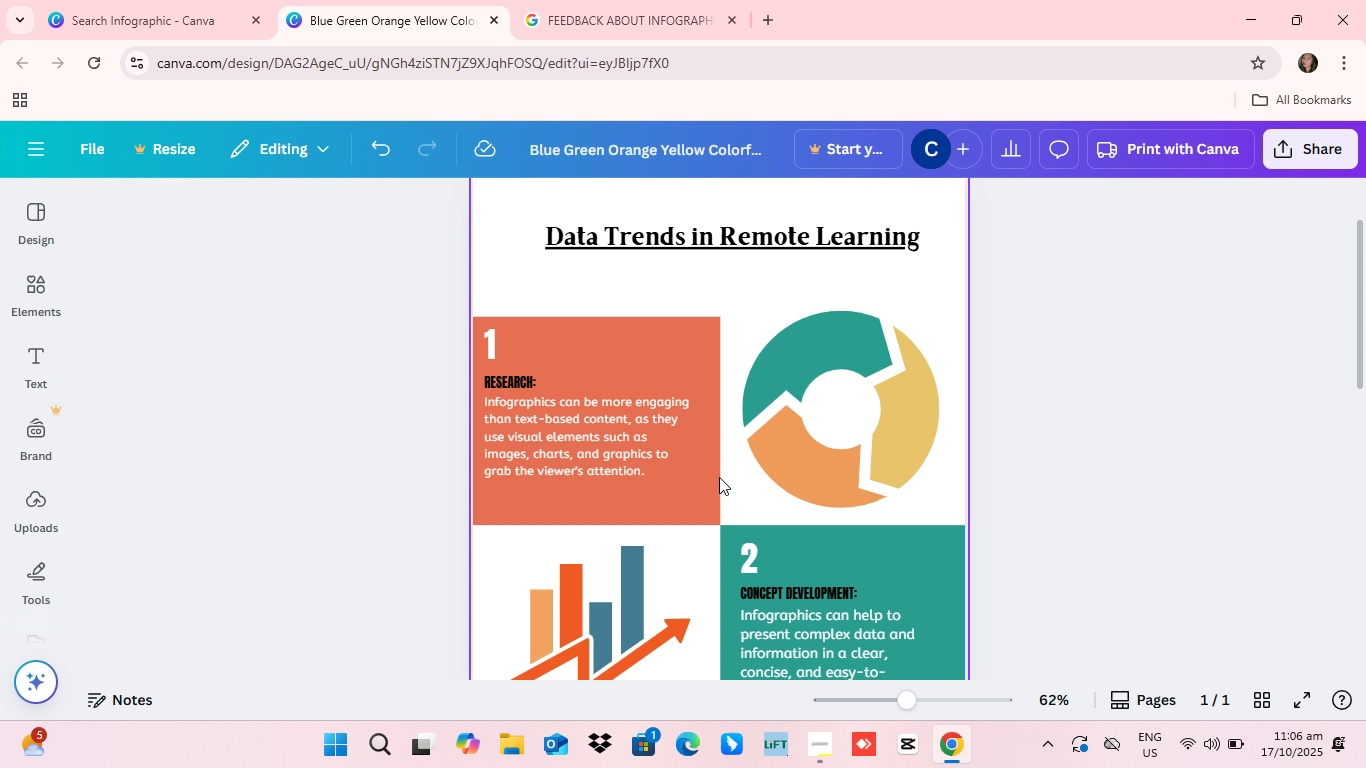 
scroll: coordinate [835, 490], scroll_direction: down, amount: 17.0
 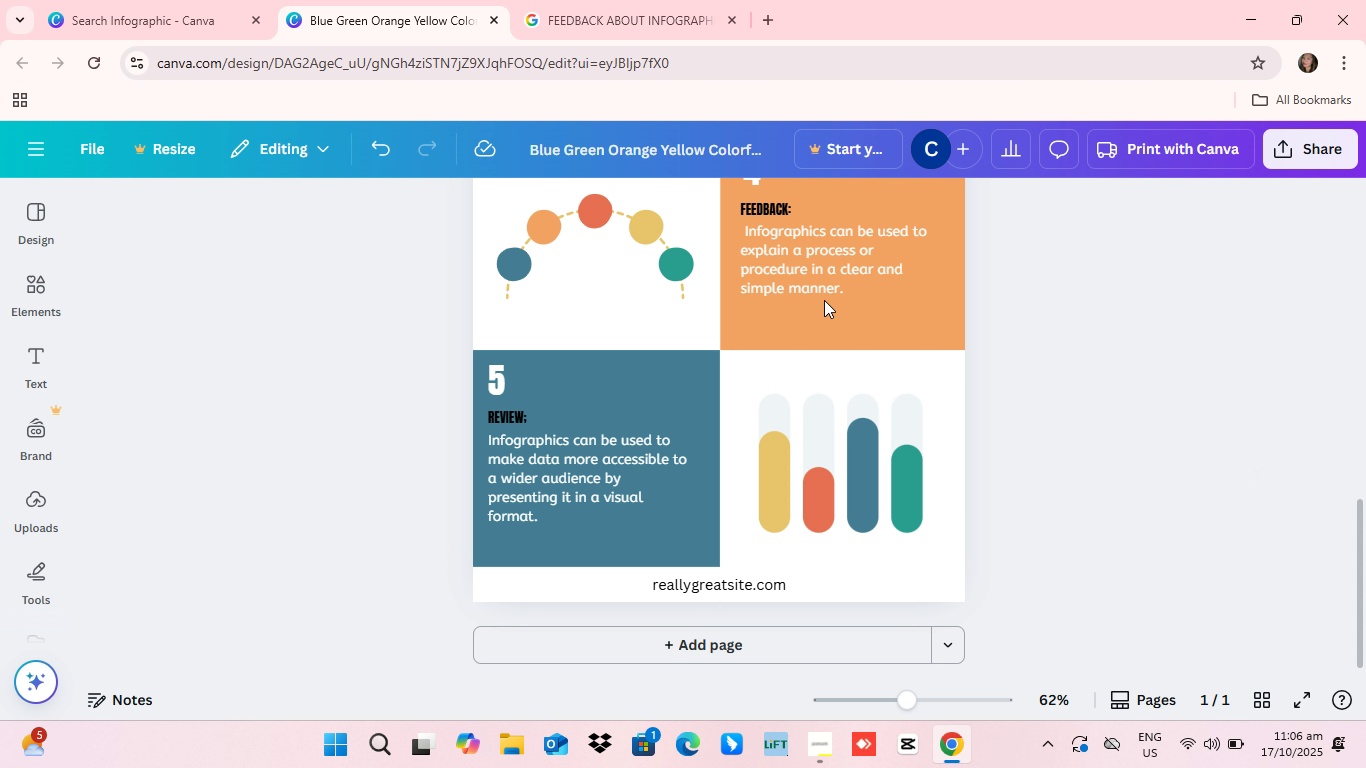 
wait(5.65)
 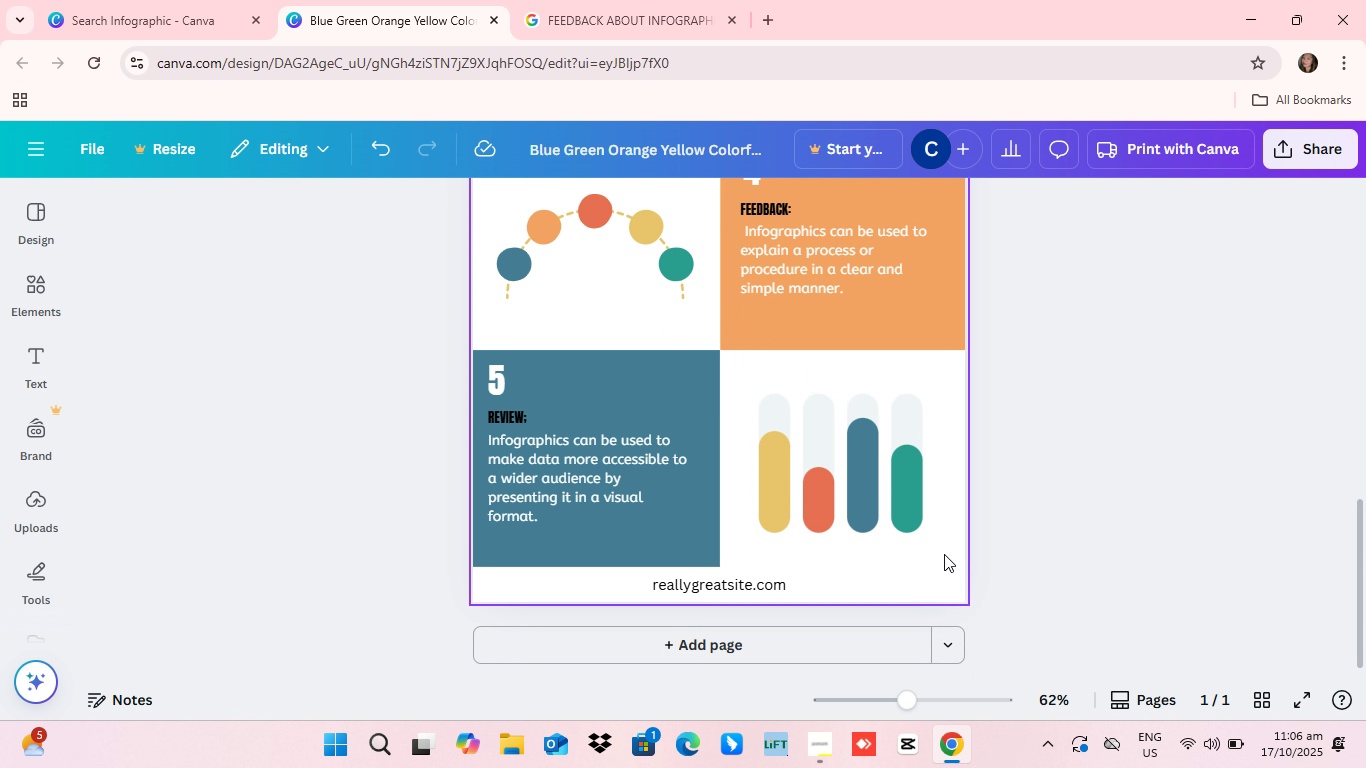 
scroll: coordinate [781, 580], scroll_direction: up, amount: 9.0
 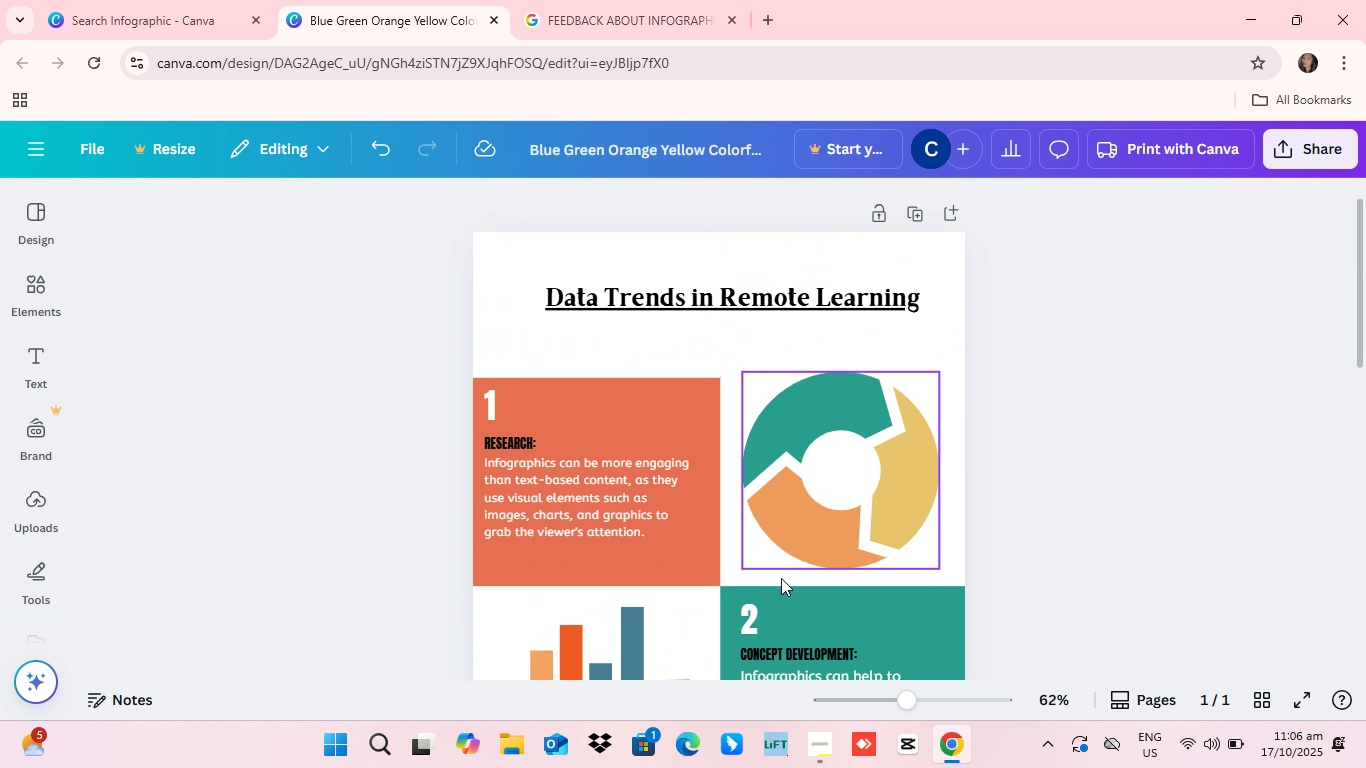 
scroll: coordinate [885, 476], scroll_direction: down, amount: 5.0